 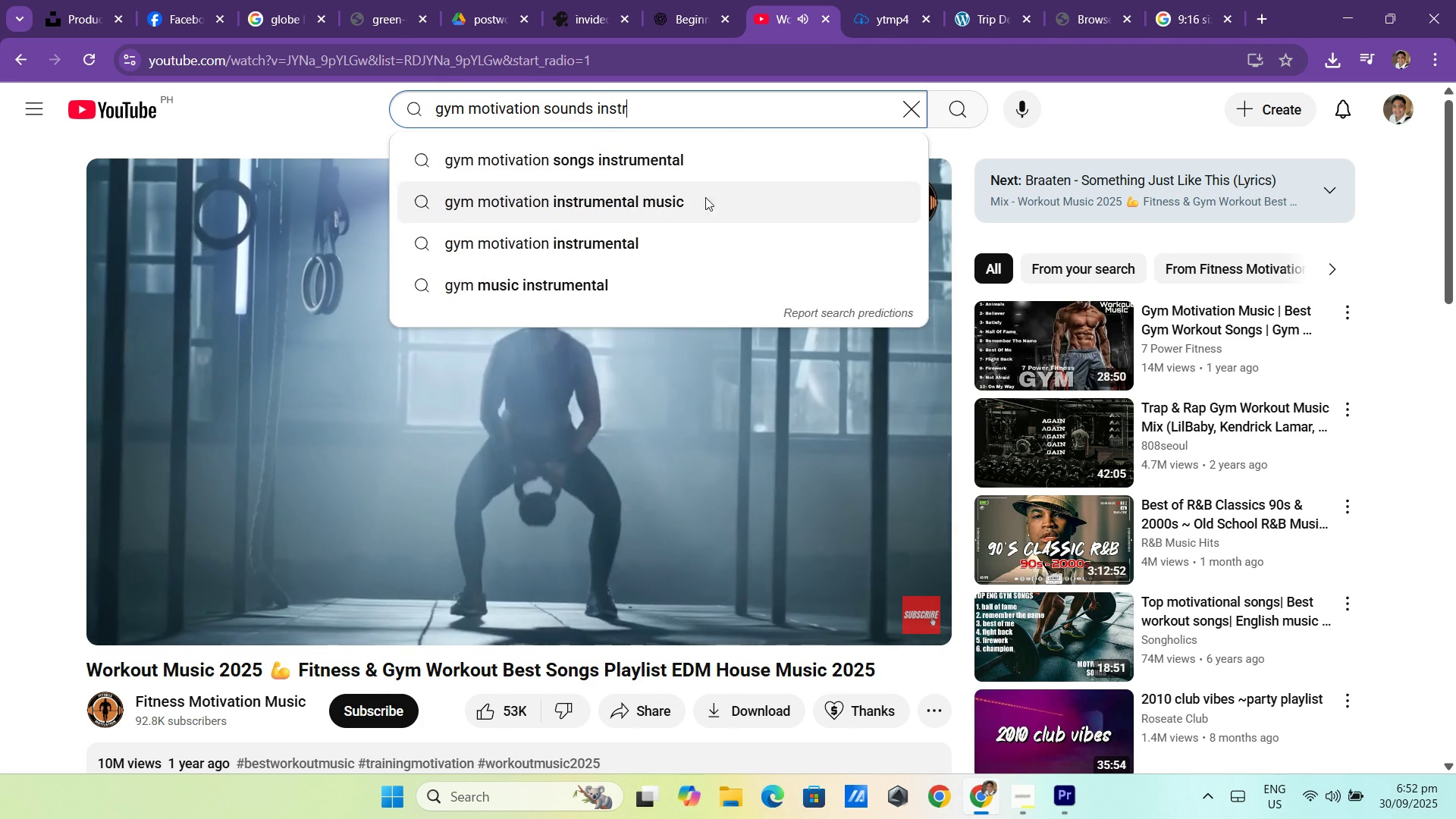 
left_click([689, 159])
 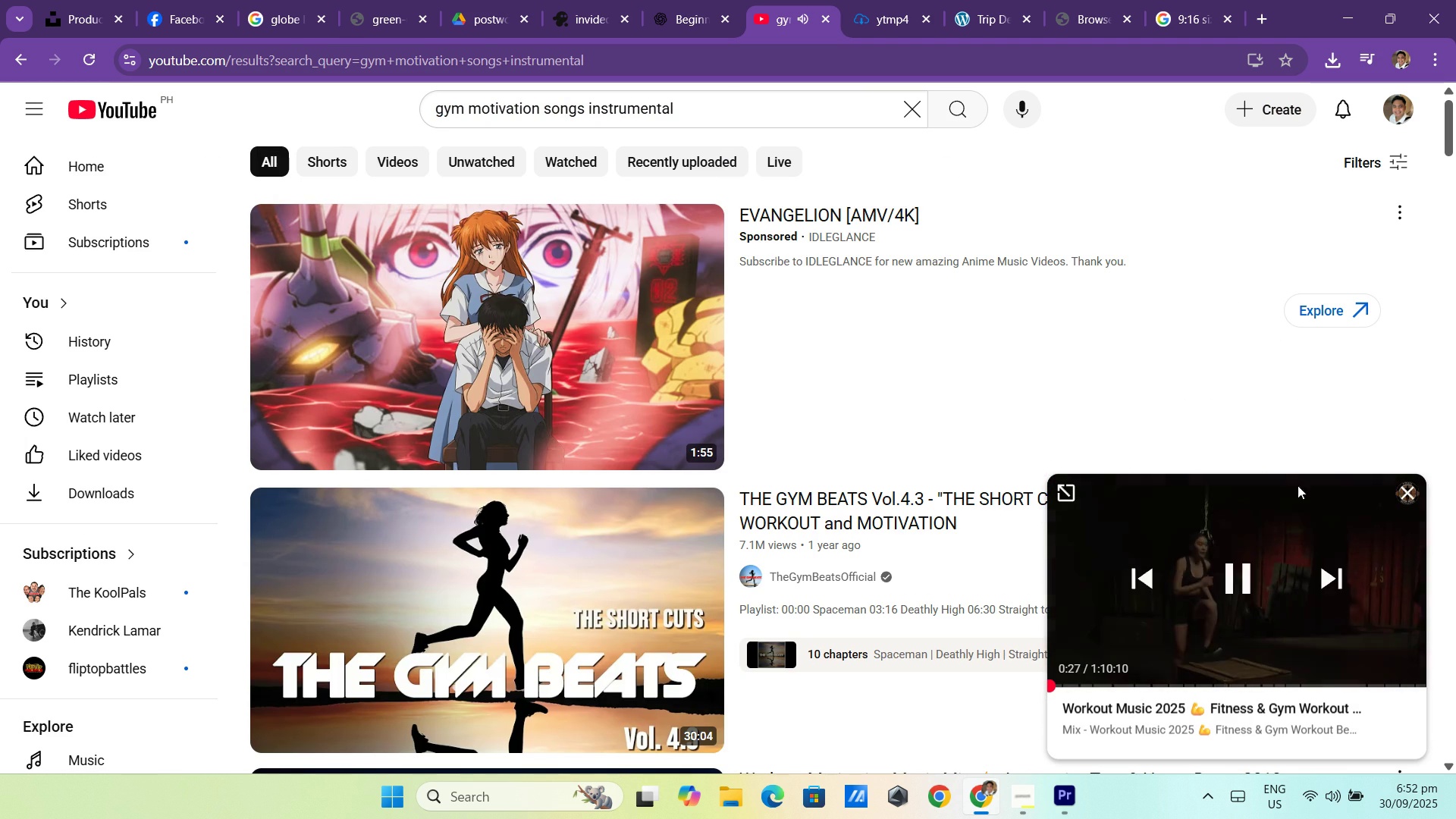 
scroll: coordinate [684, 435], scroll_direction: down, amount: 1.0
 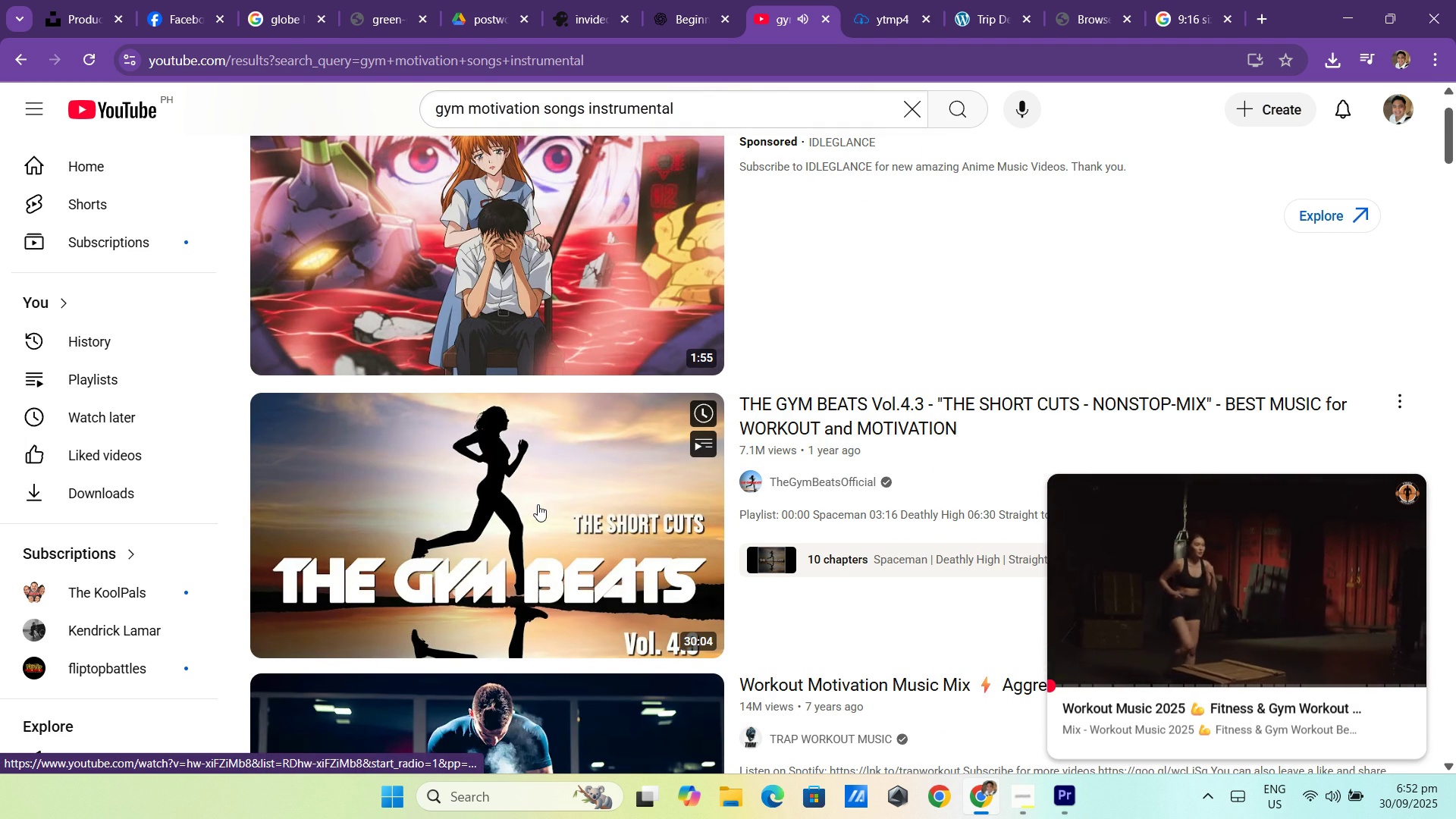 
left_click([538, 504])
 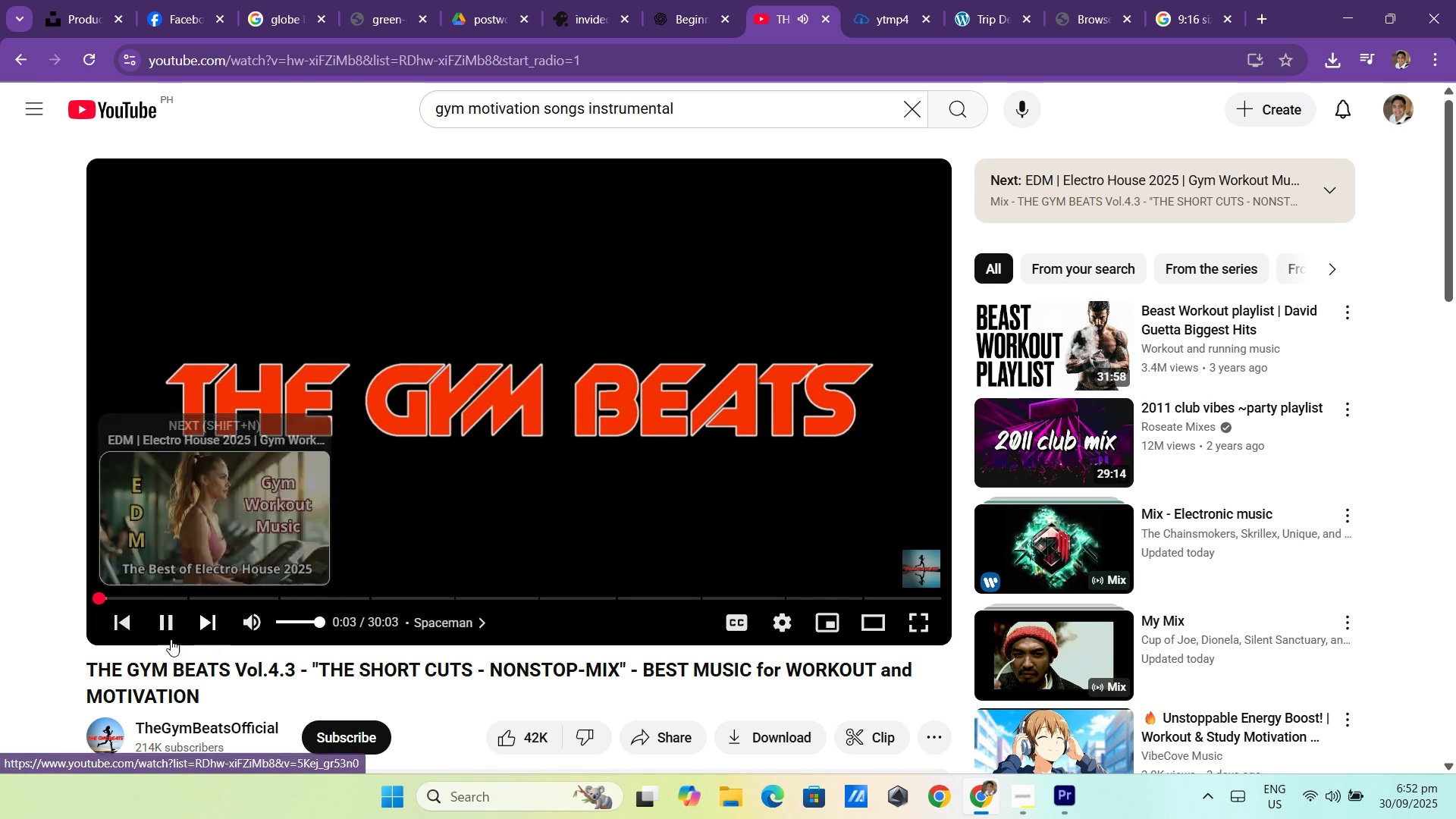 
wait(6.14)
 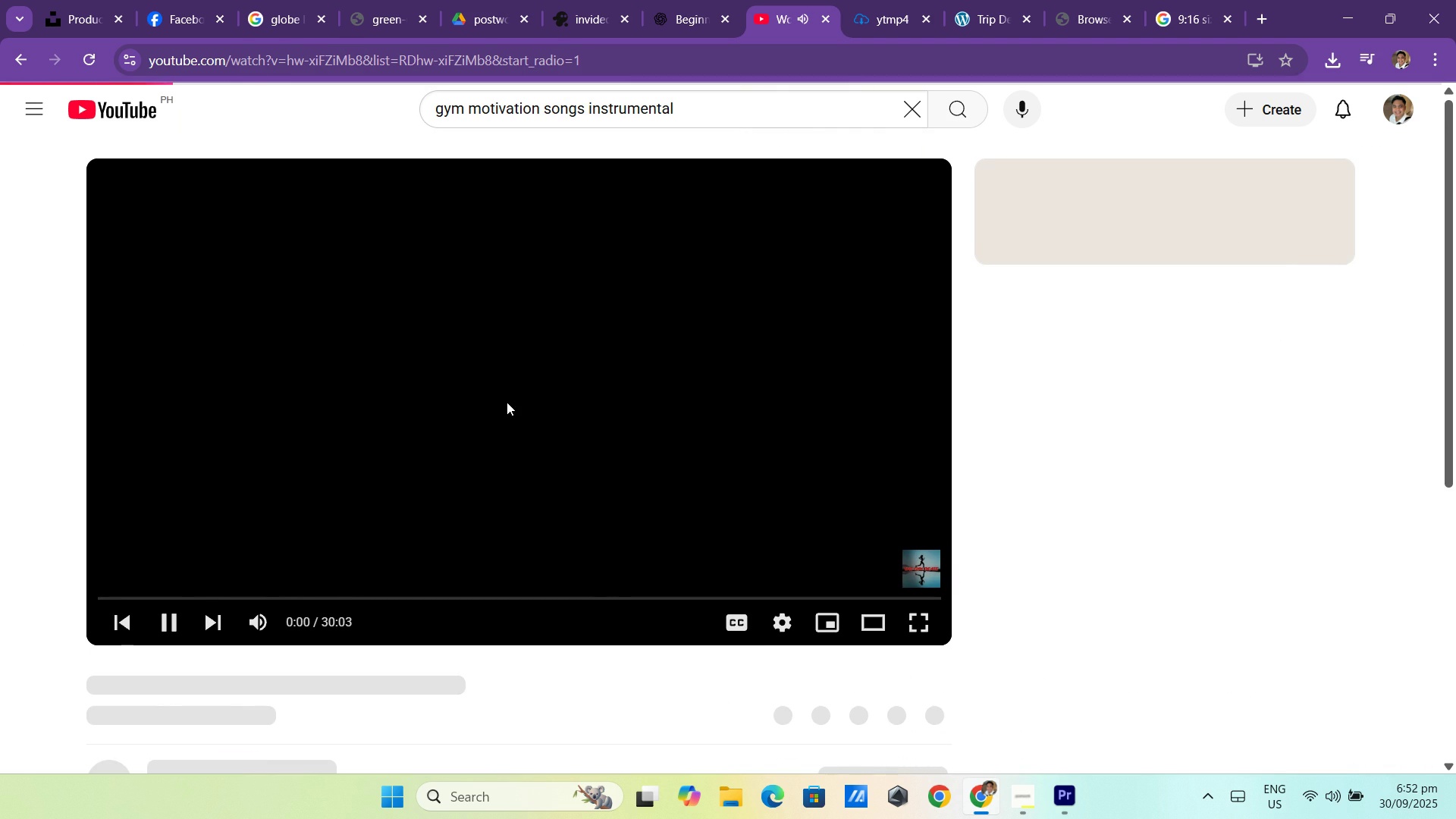 
left_click([661, 727])
 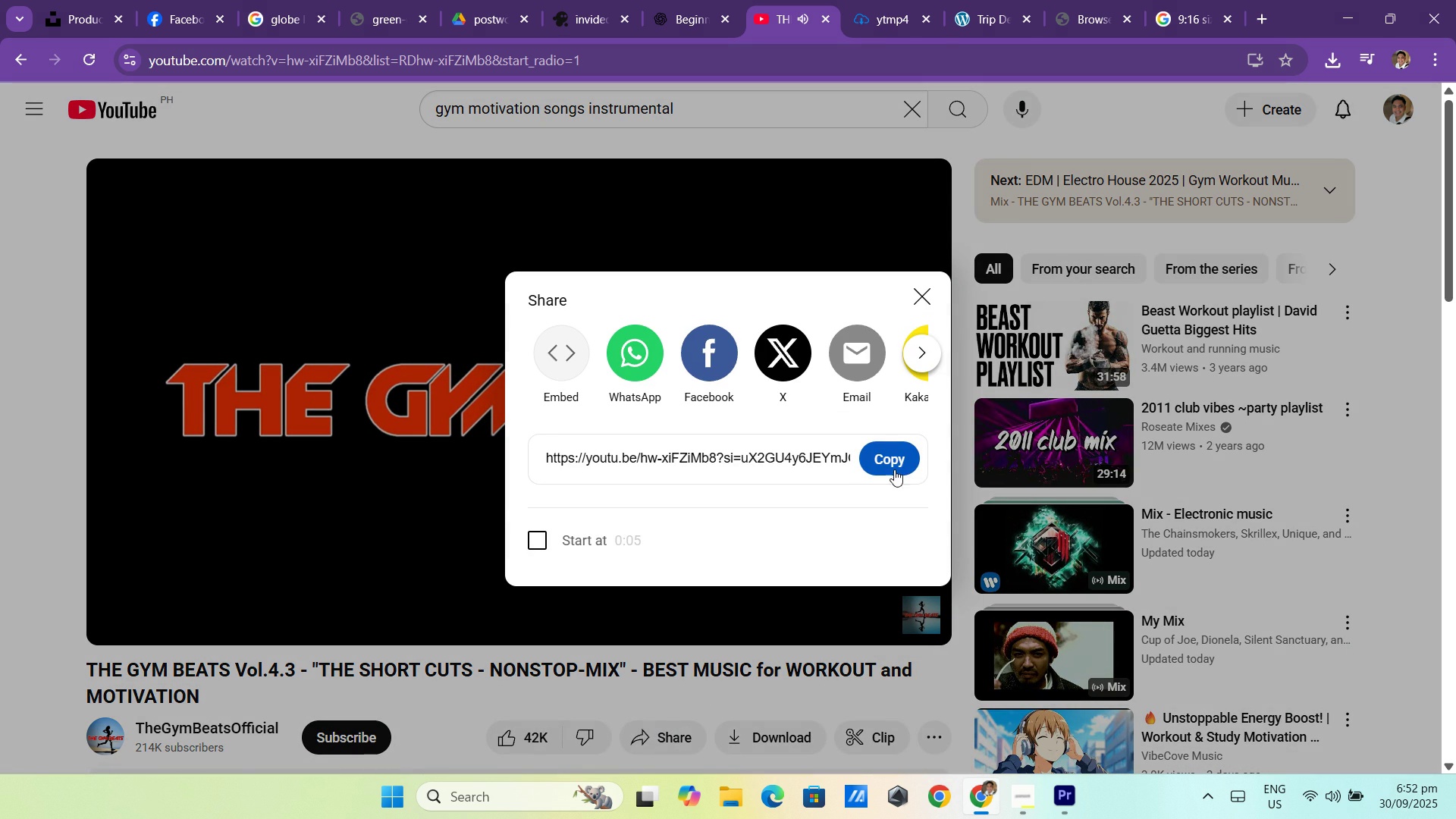 
left_click([894, 460])
 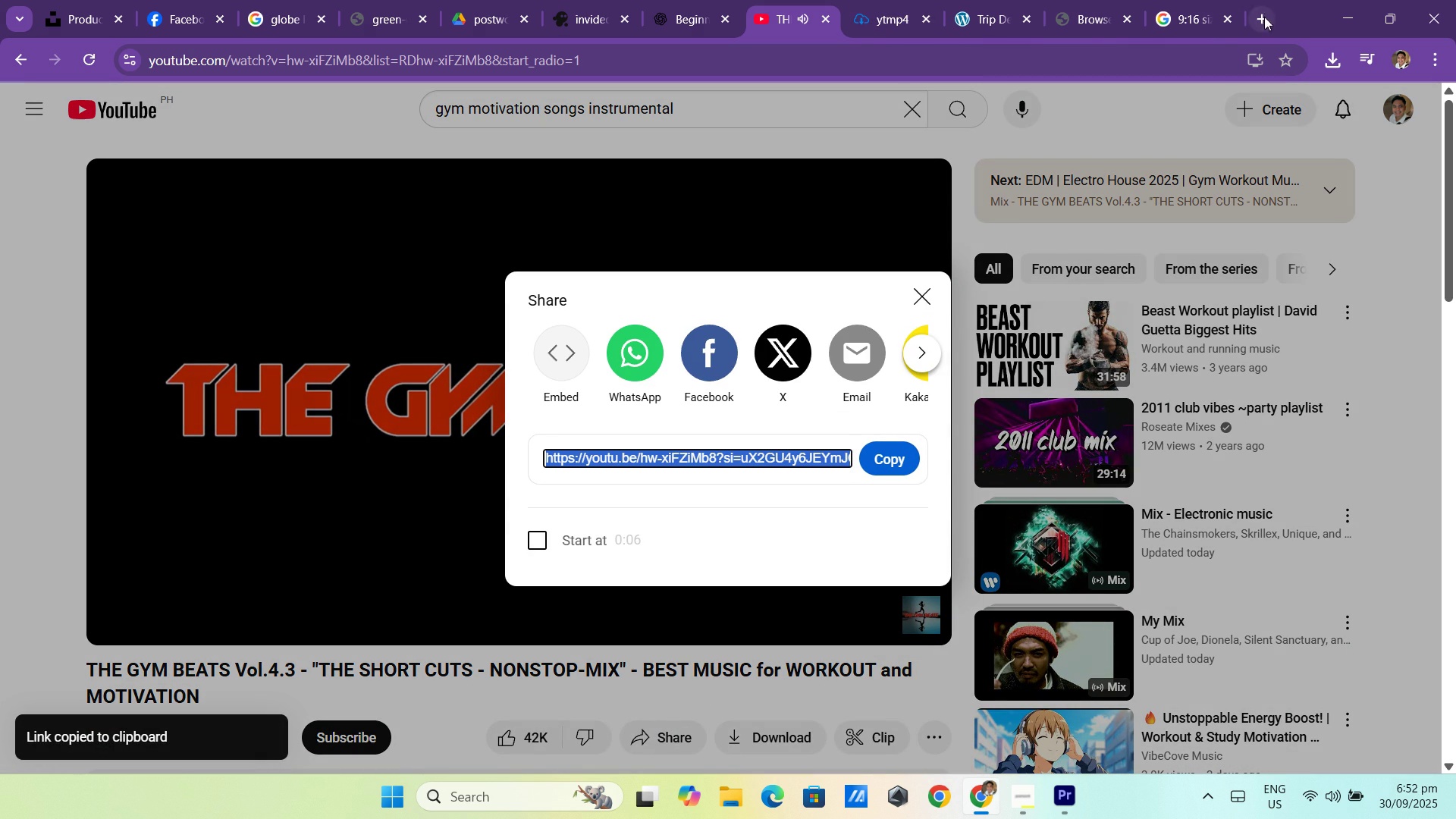 
left_click([1271, 20])
 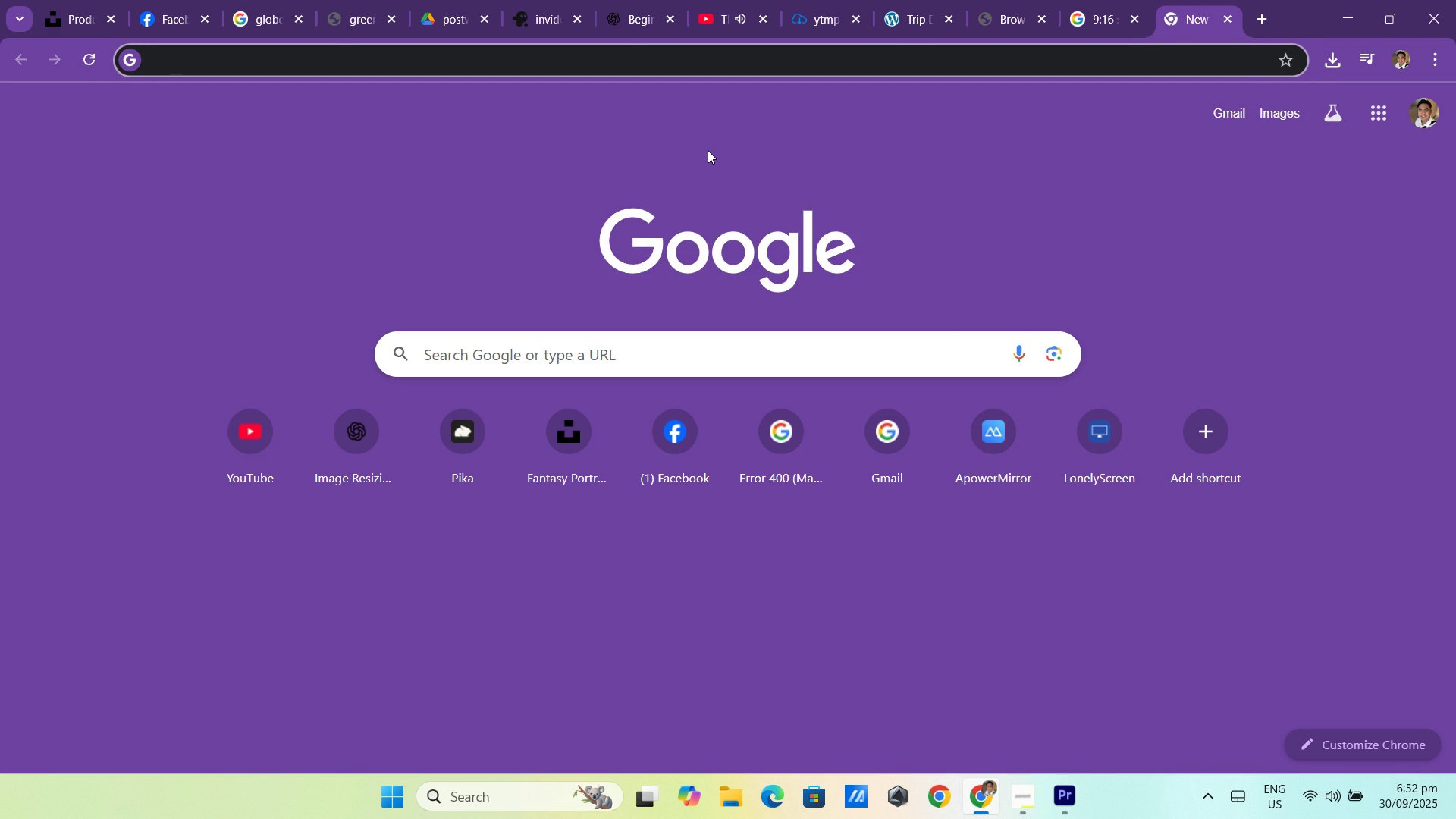 
type(youtube to mp3)
 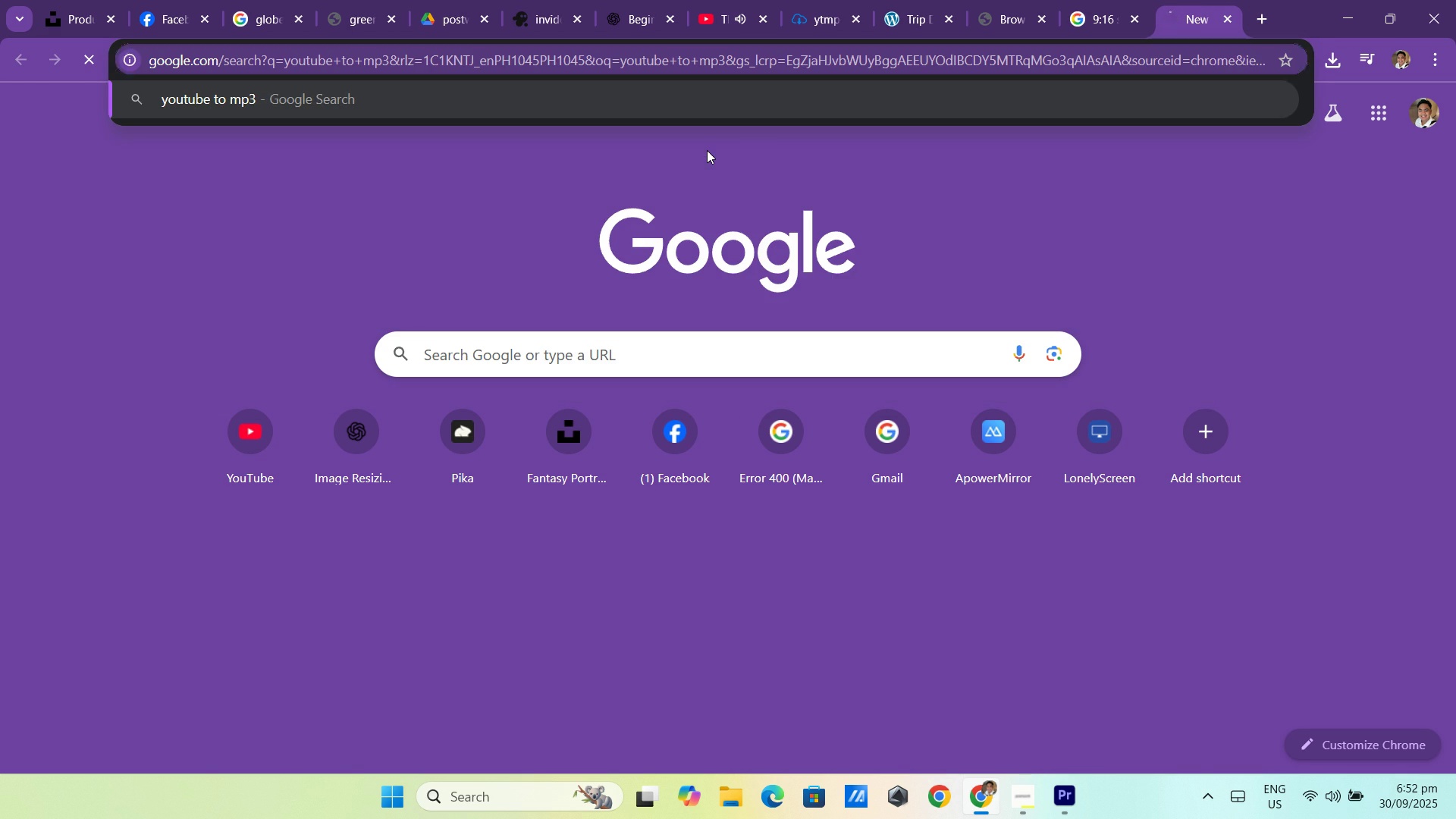 
key(Enter)